 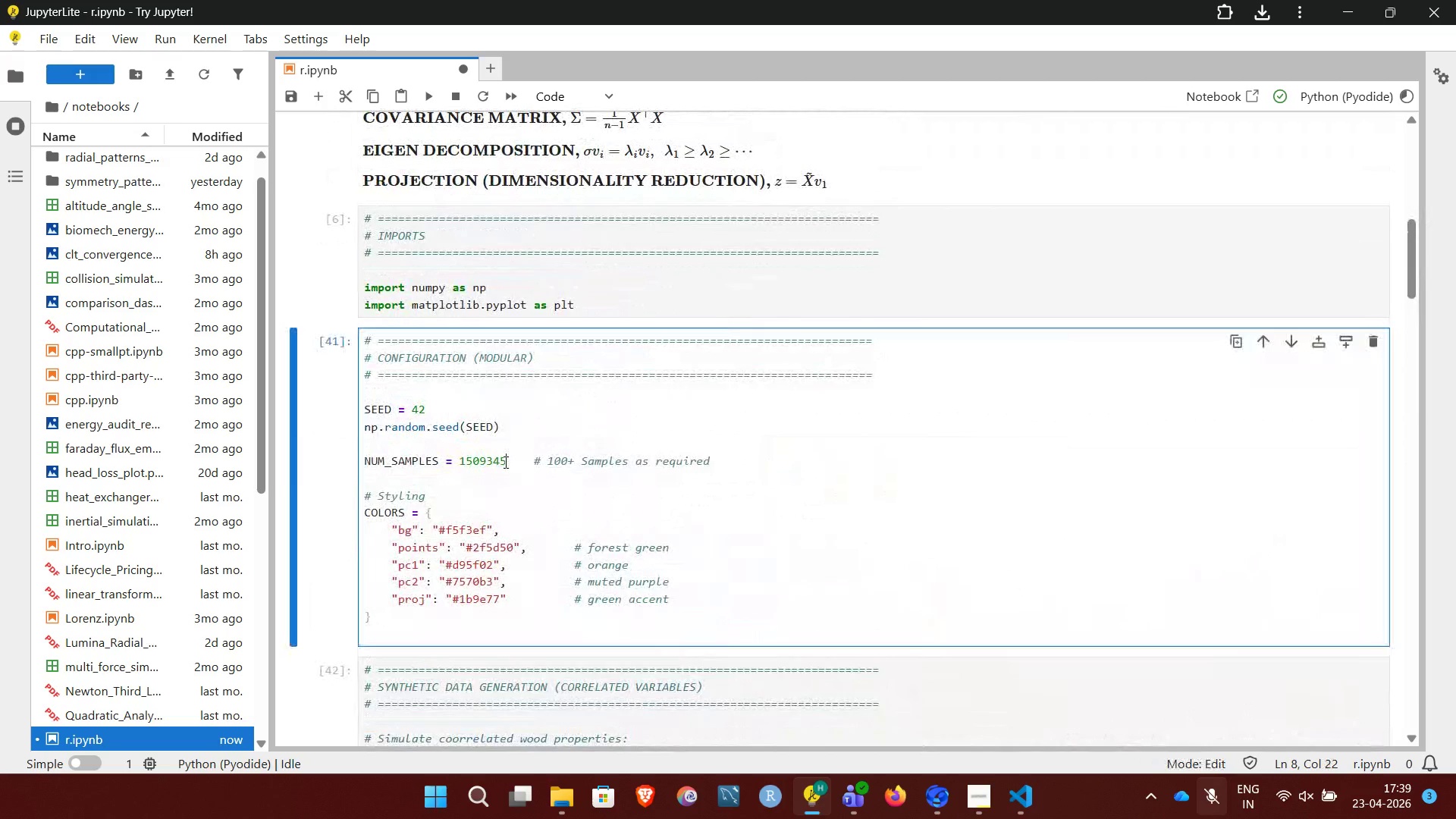 
key(Backspace)
 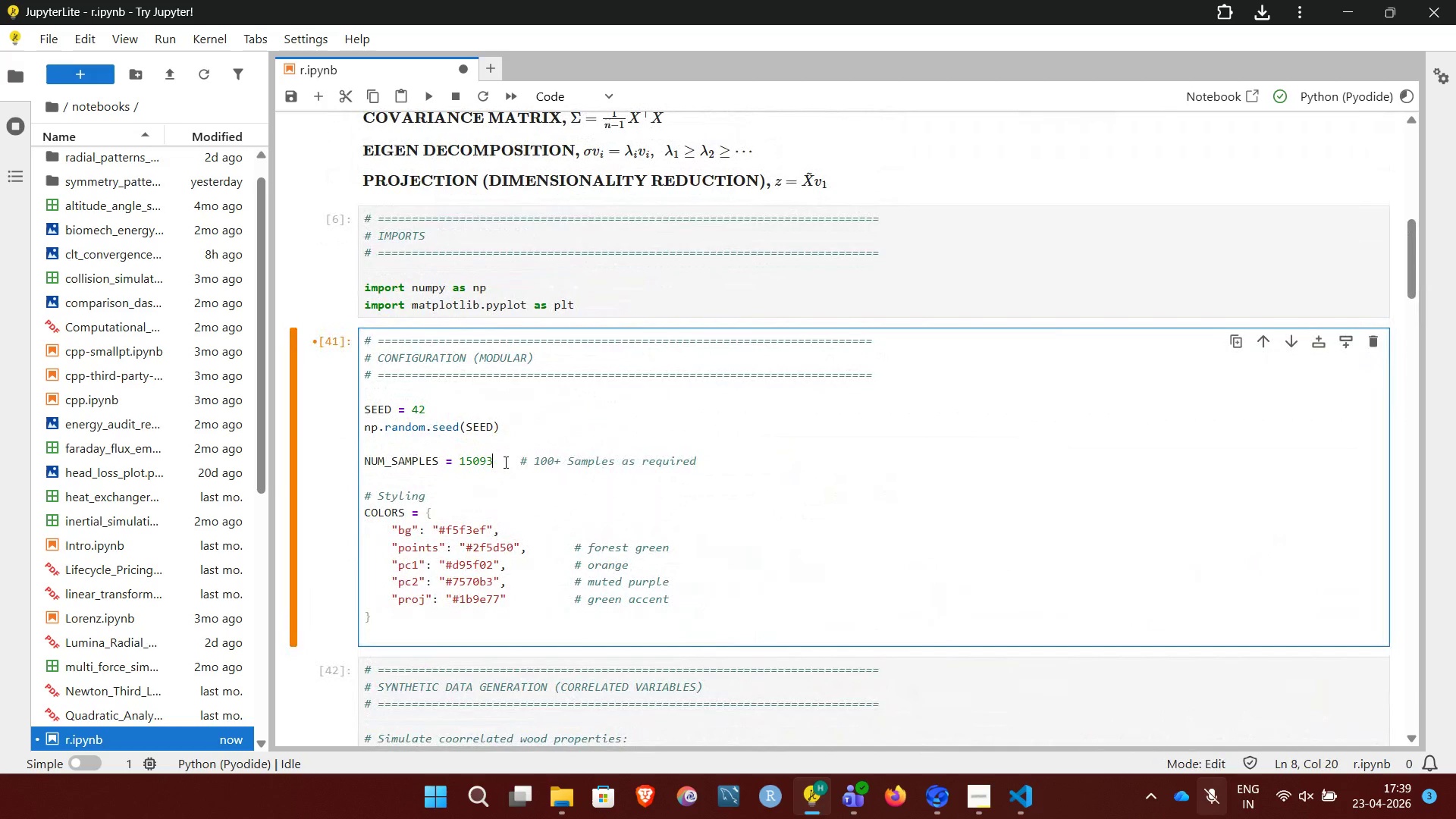 
key(Backspace)
 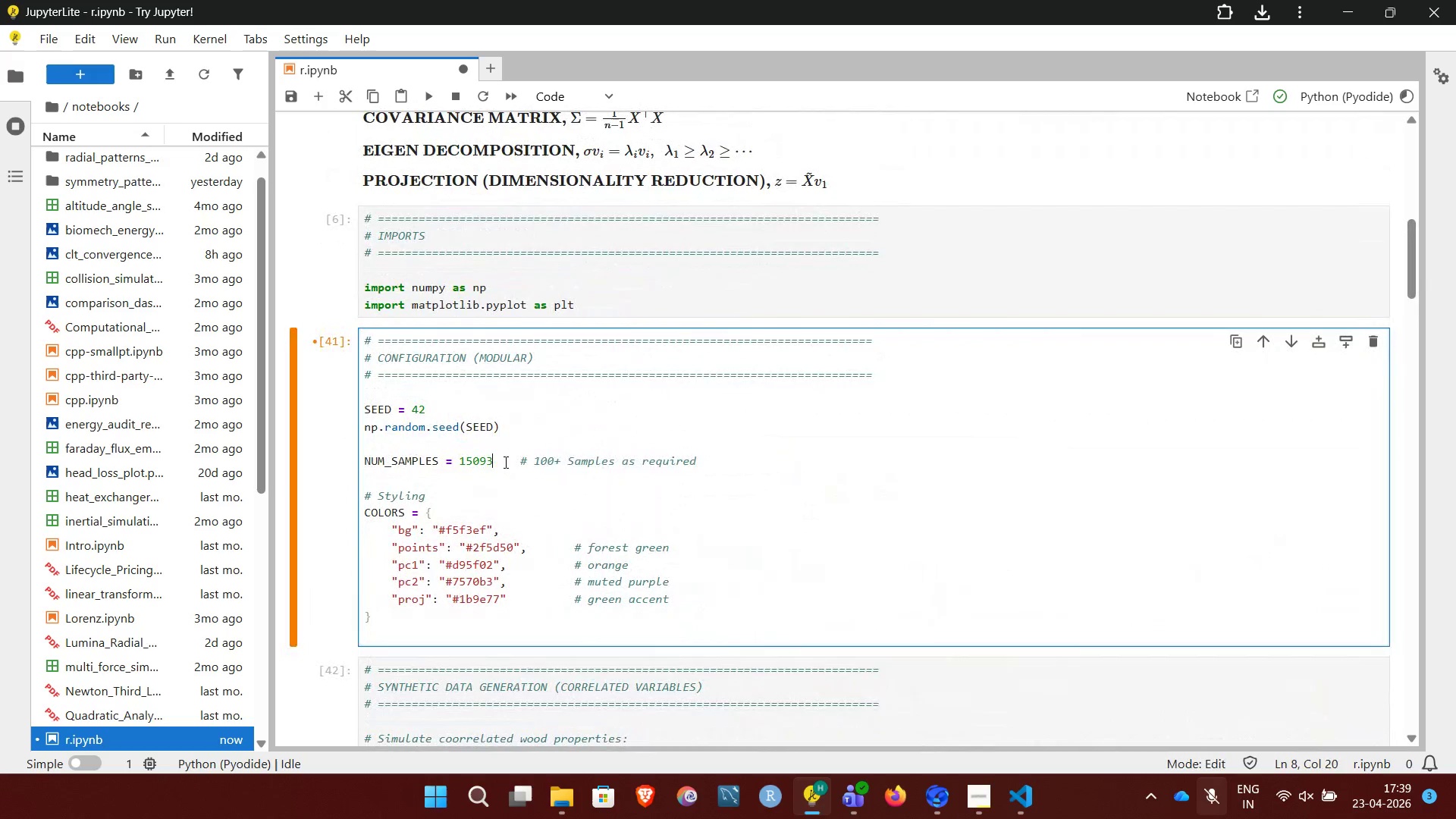 
key(Backspace)
 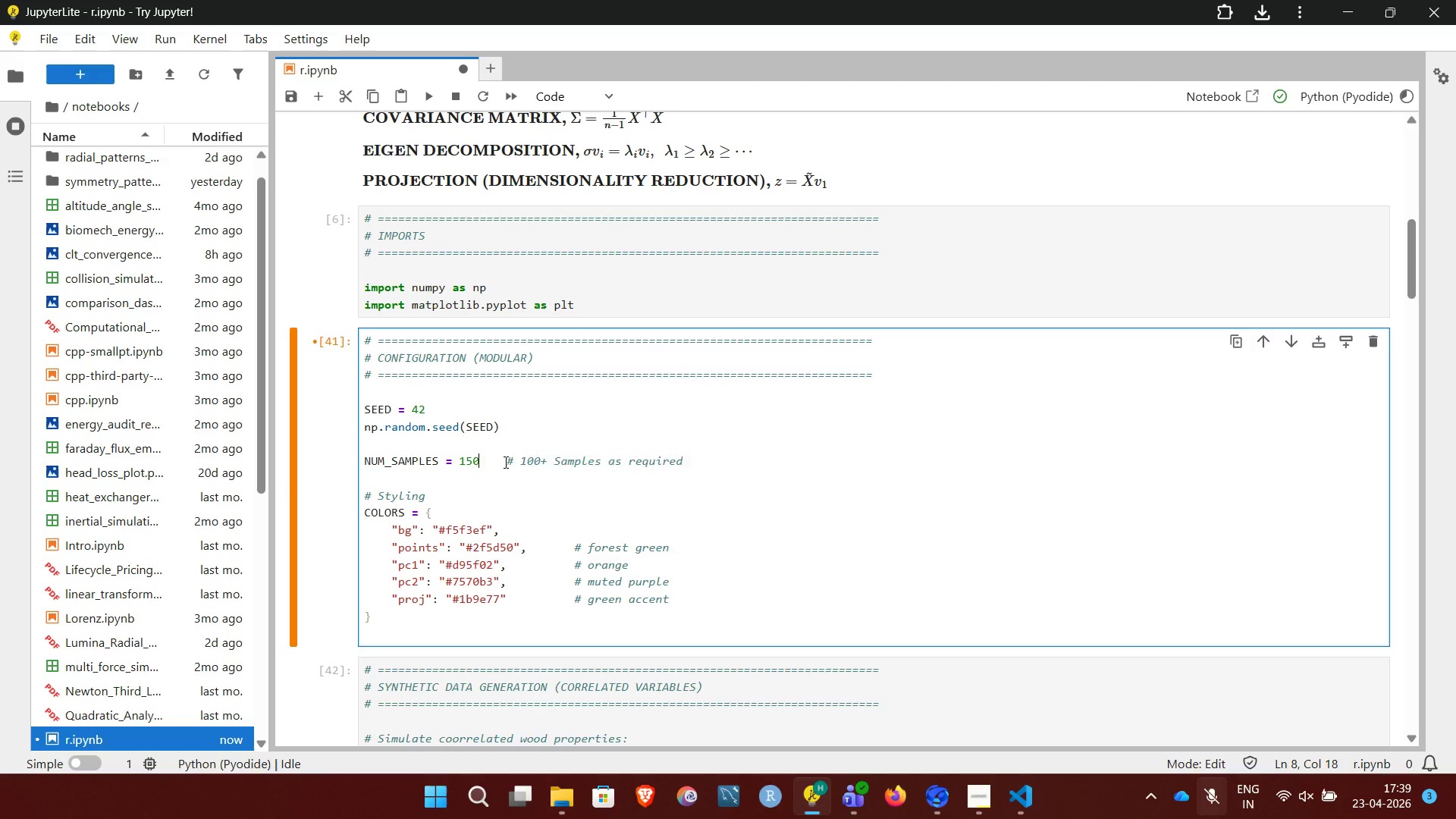 
key(Backspace)
 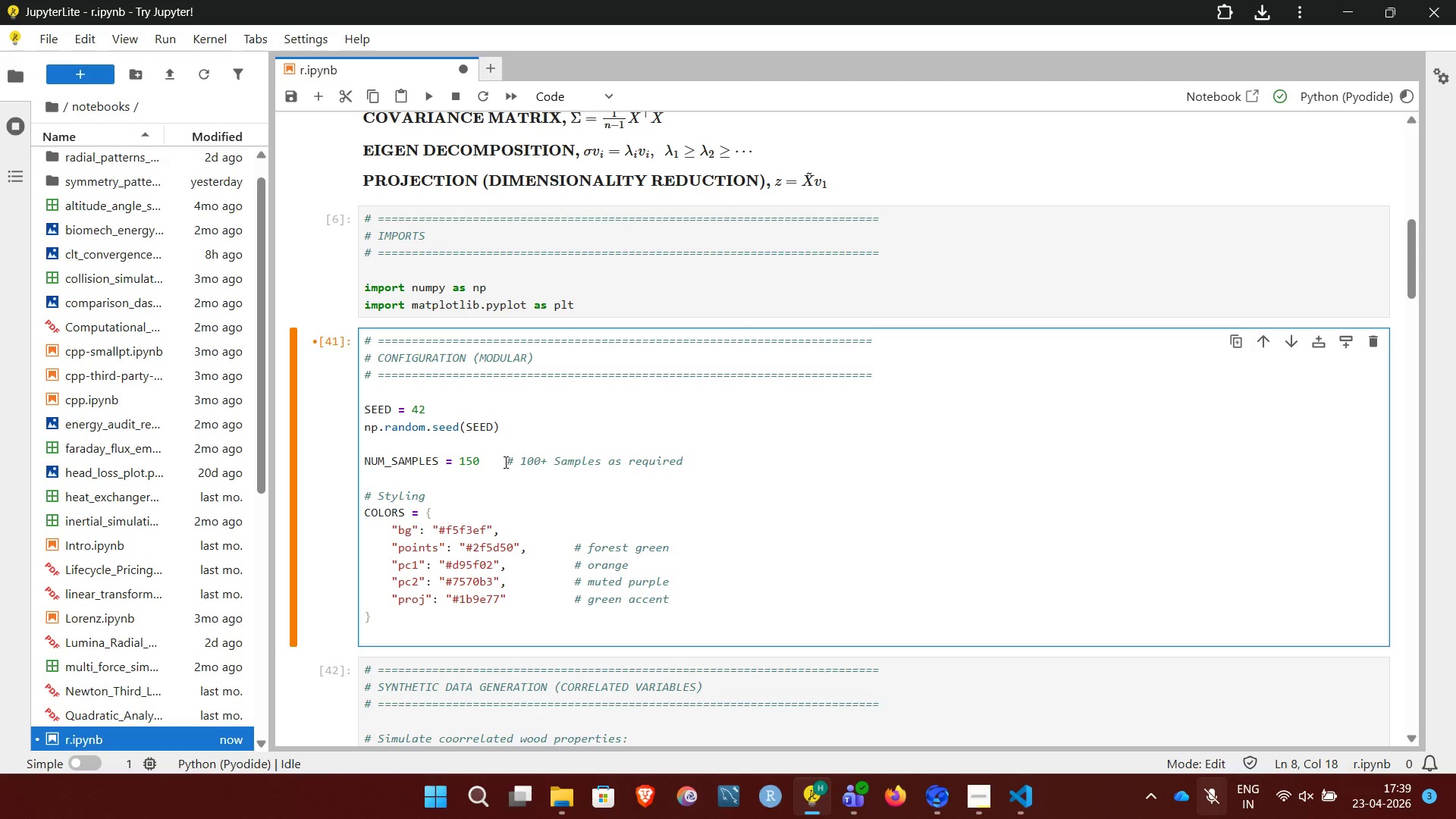 
key(Control+Enter)
 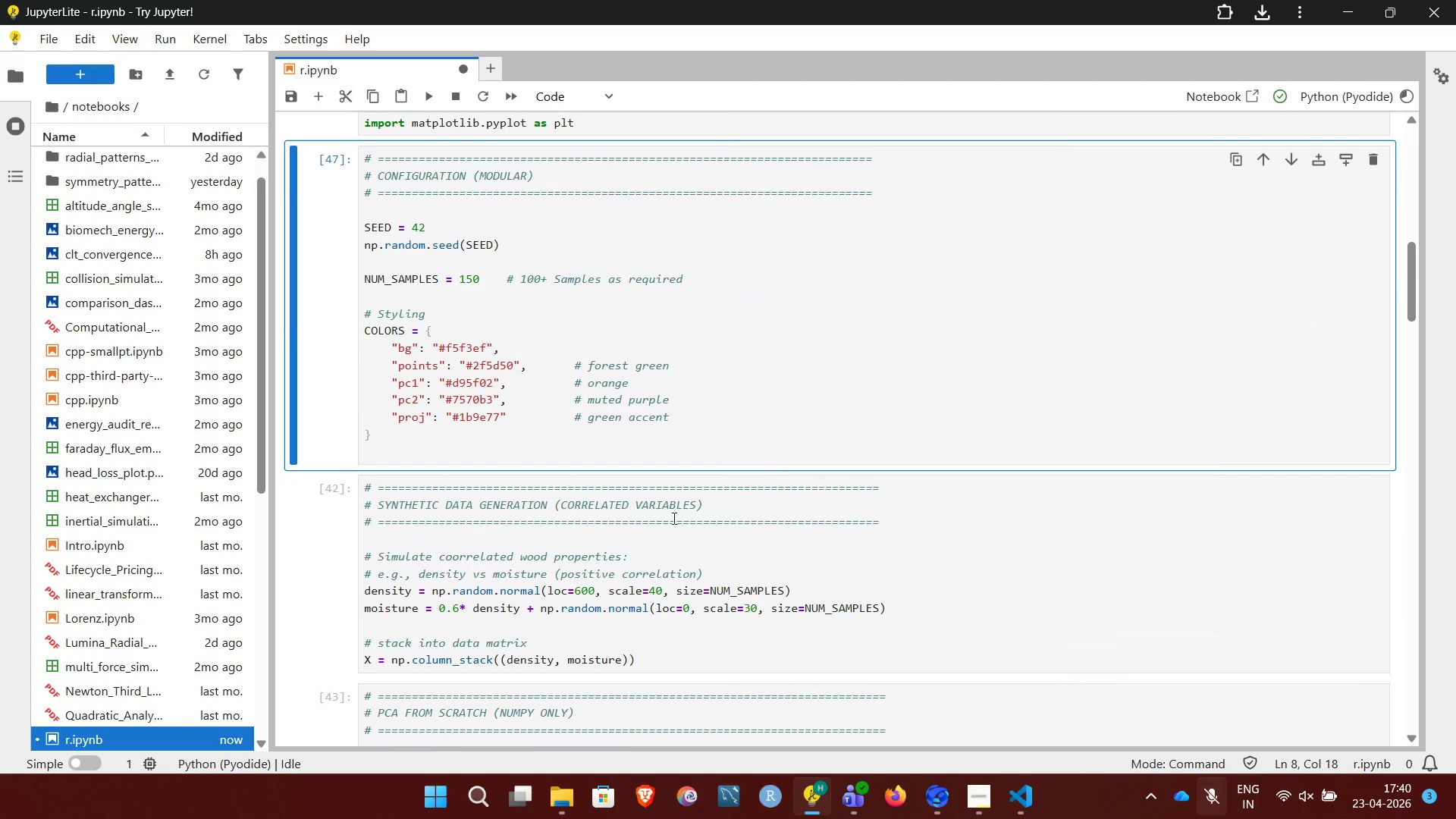 
left_click([947, 586])
 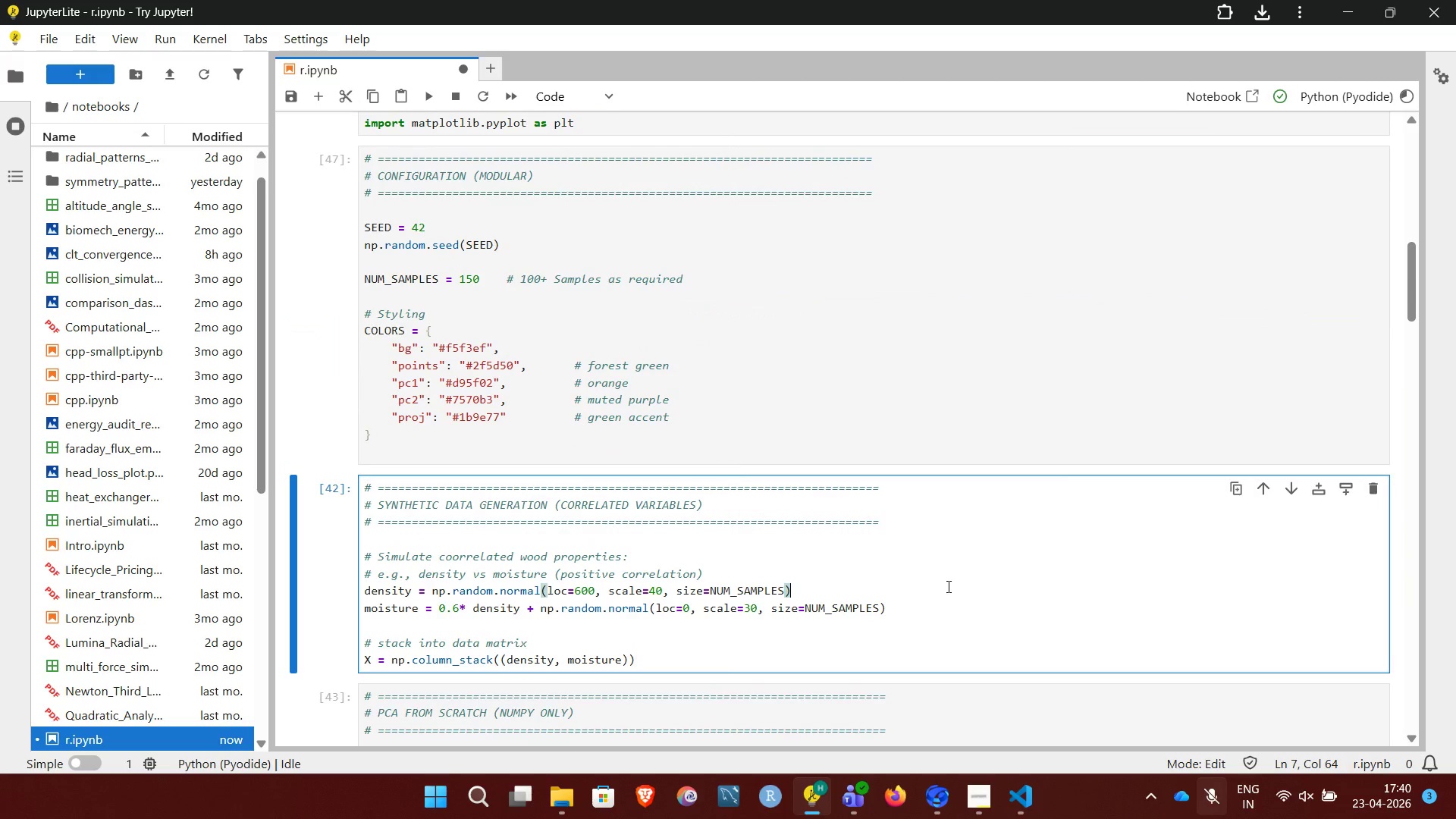 
key(Control+Enter)
 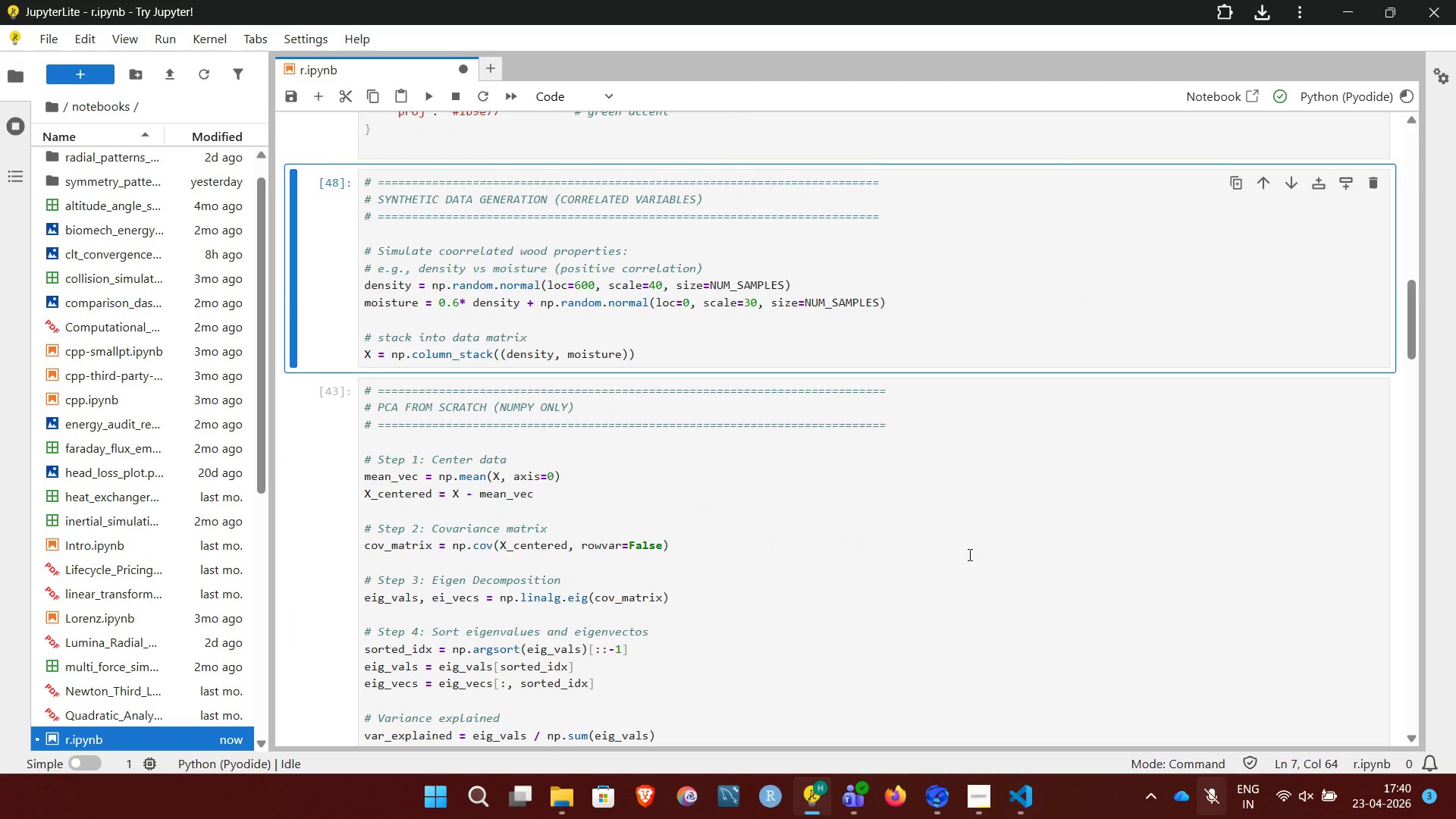 
left_click([1002, 506])
 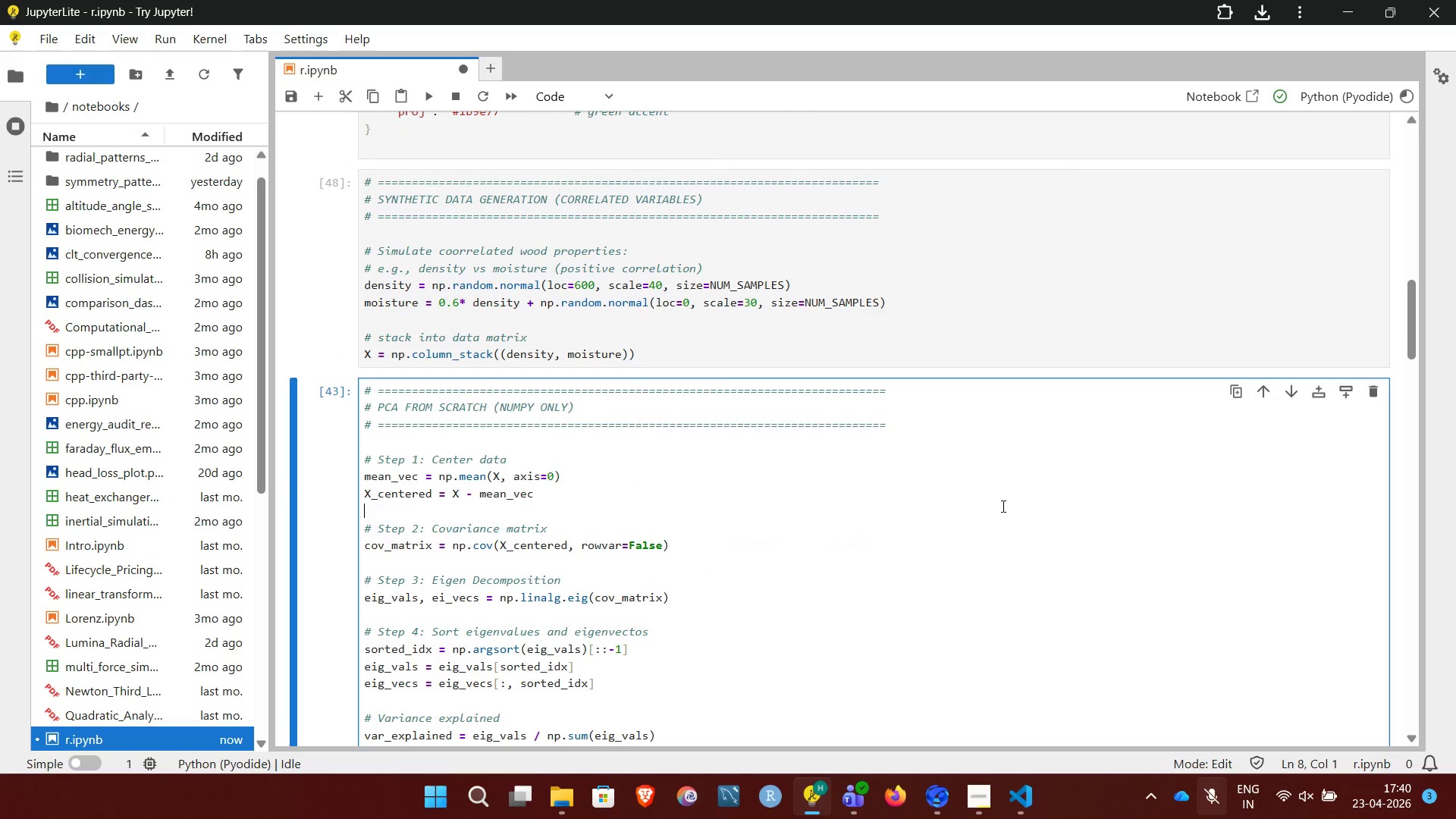 
key(Control+Enter)
 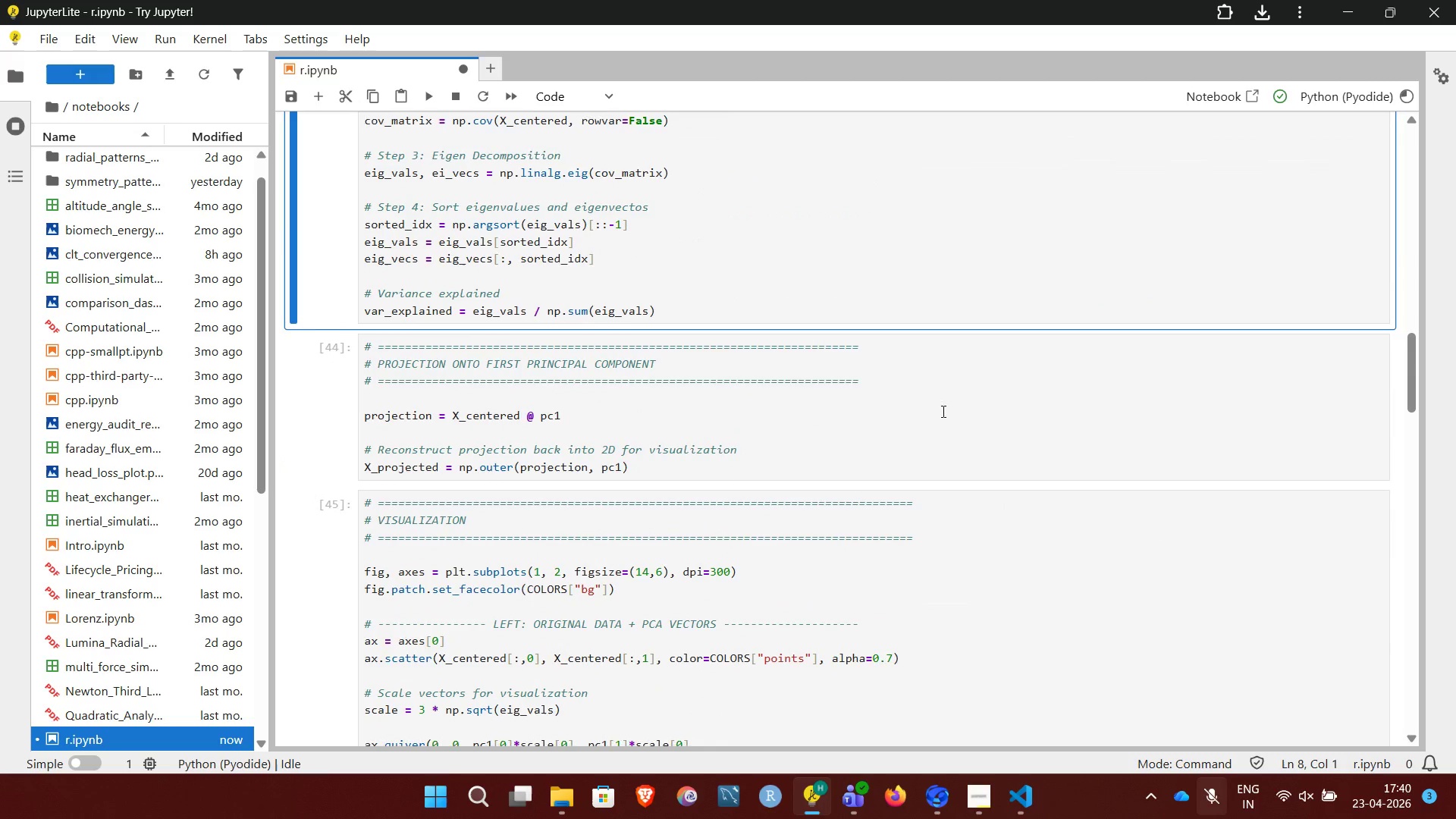 
left_click([940, 410])
 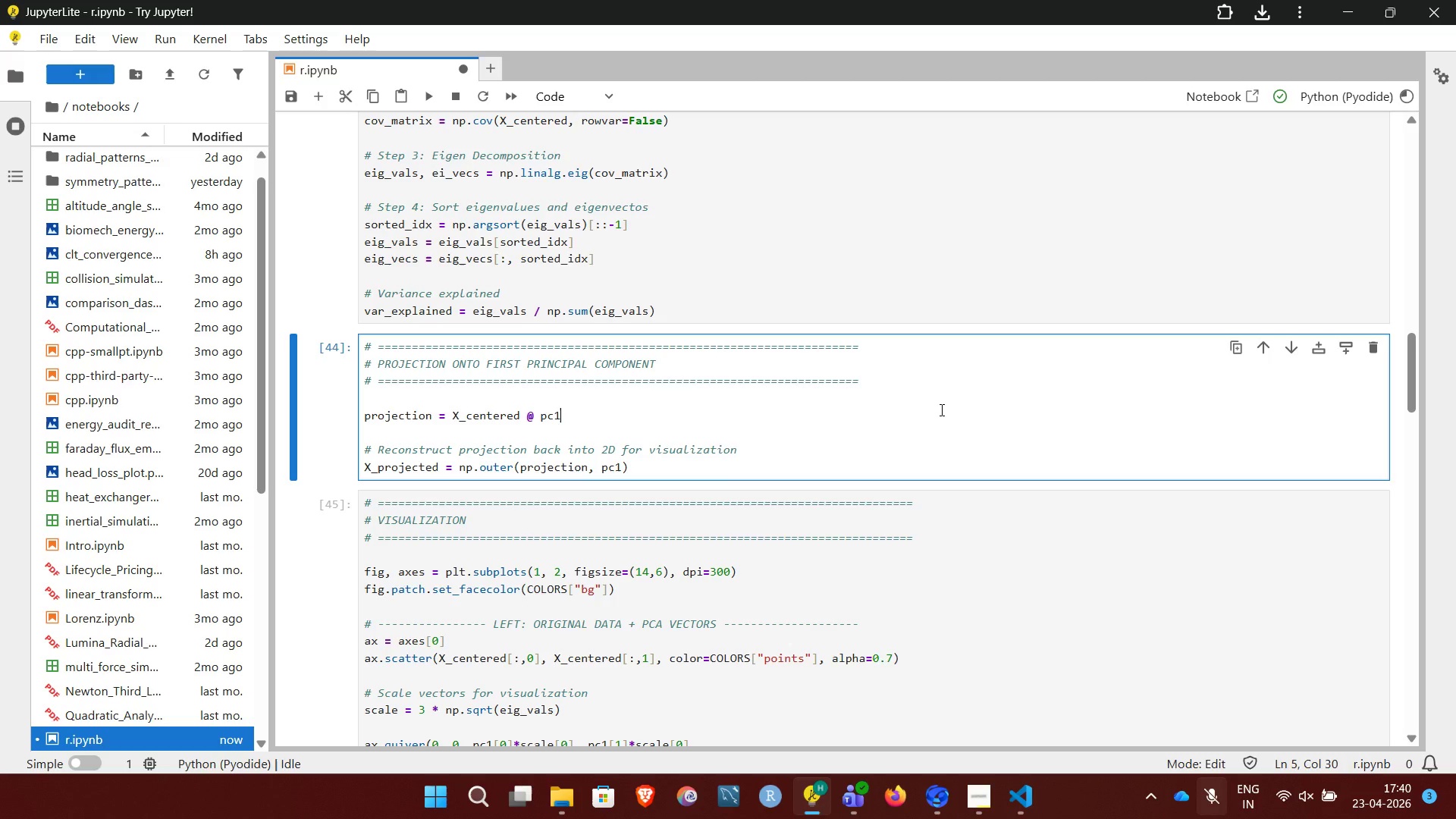 
key(Control+Enter)
 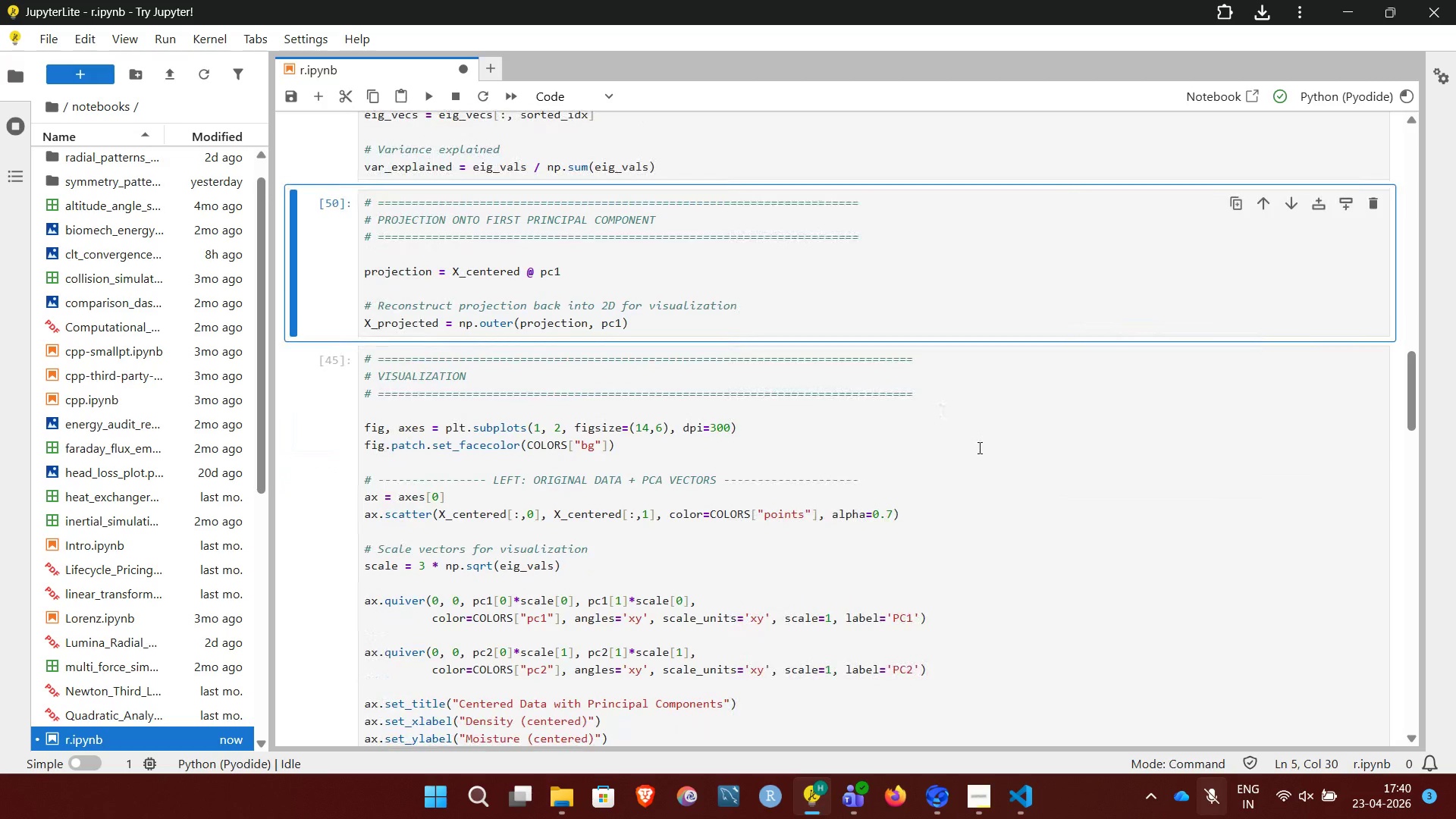 
left_click([978, 447])
 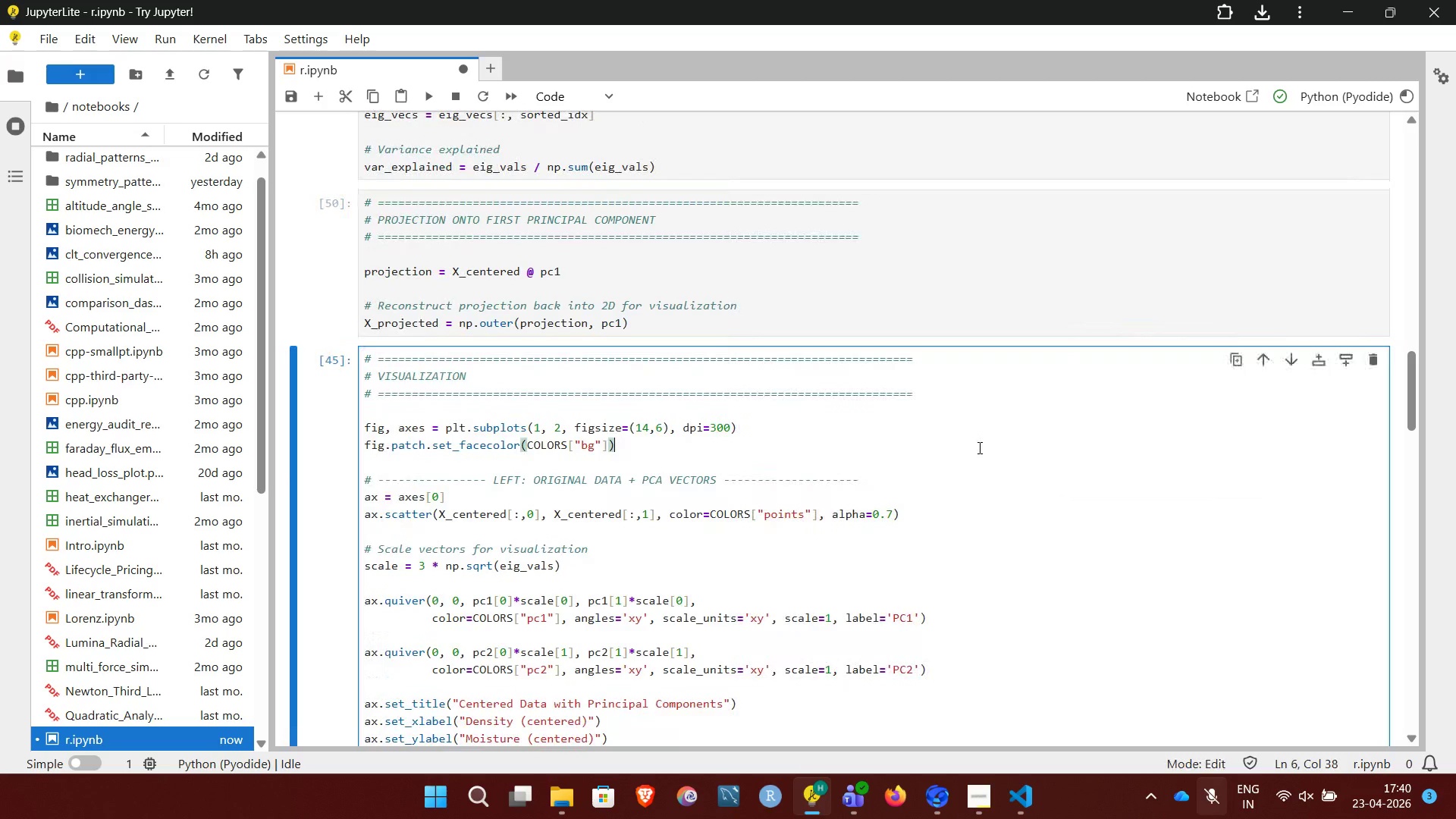 
key(Control+Enter)
 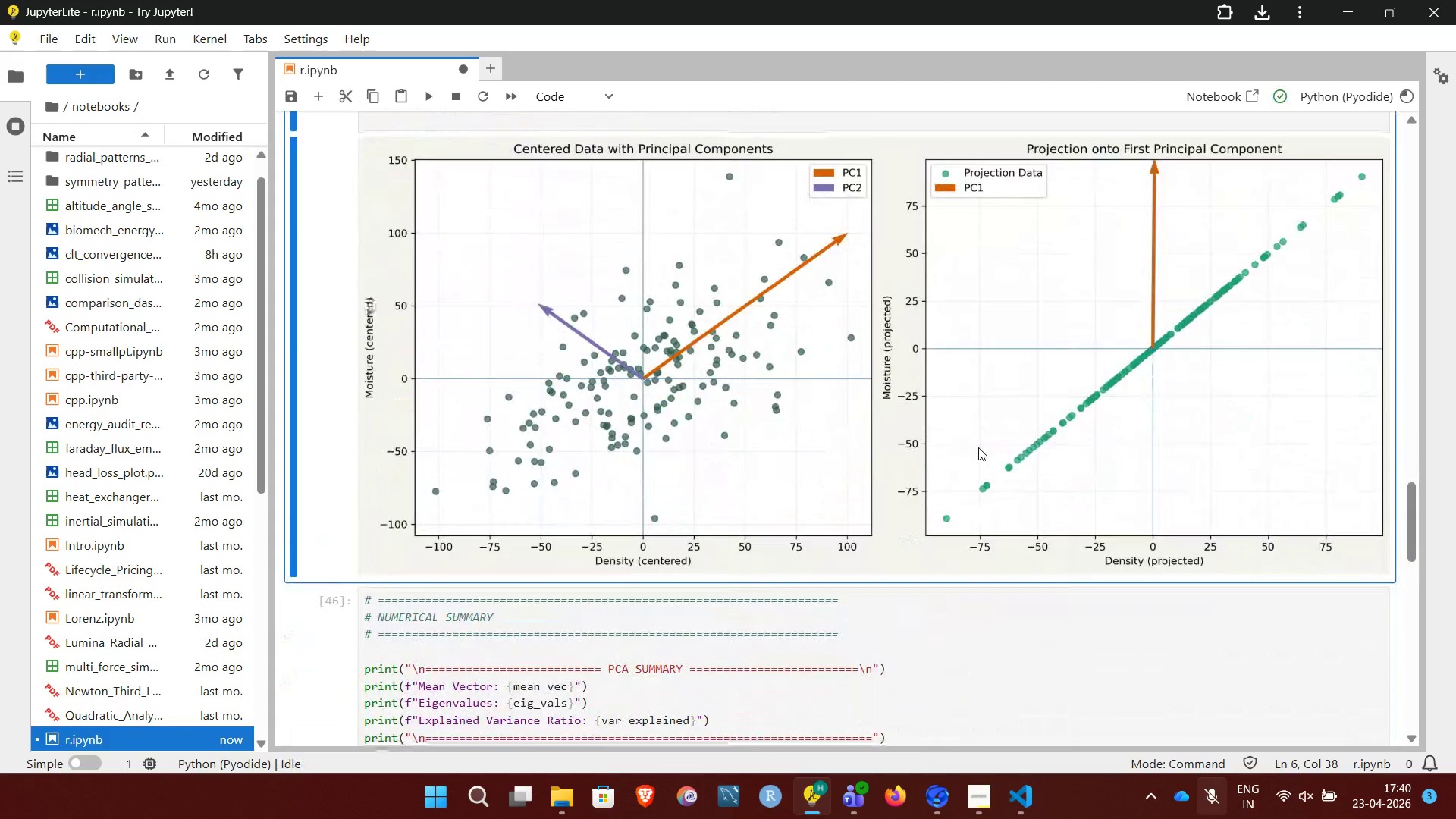 
wait(11.53)
 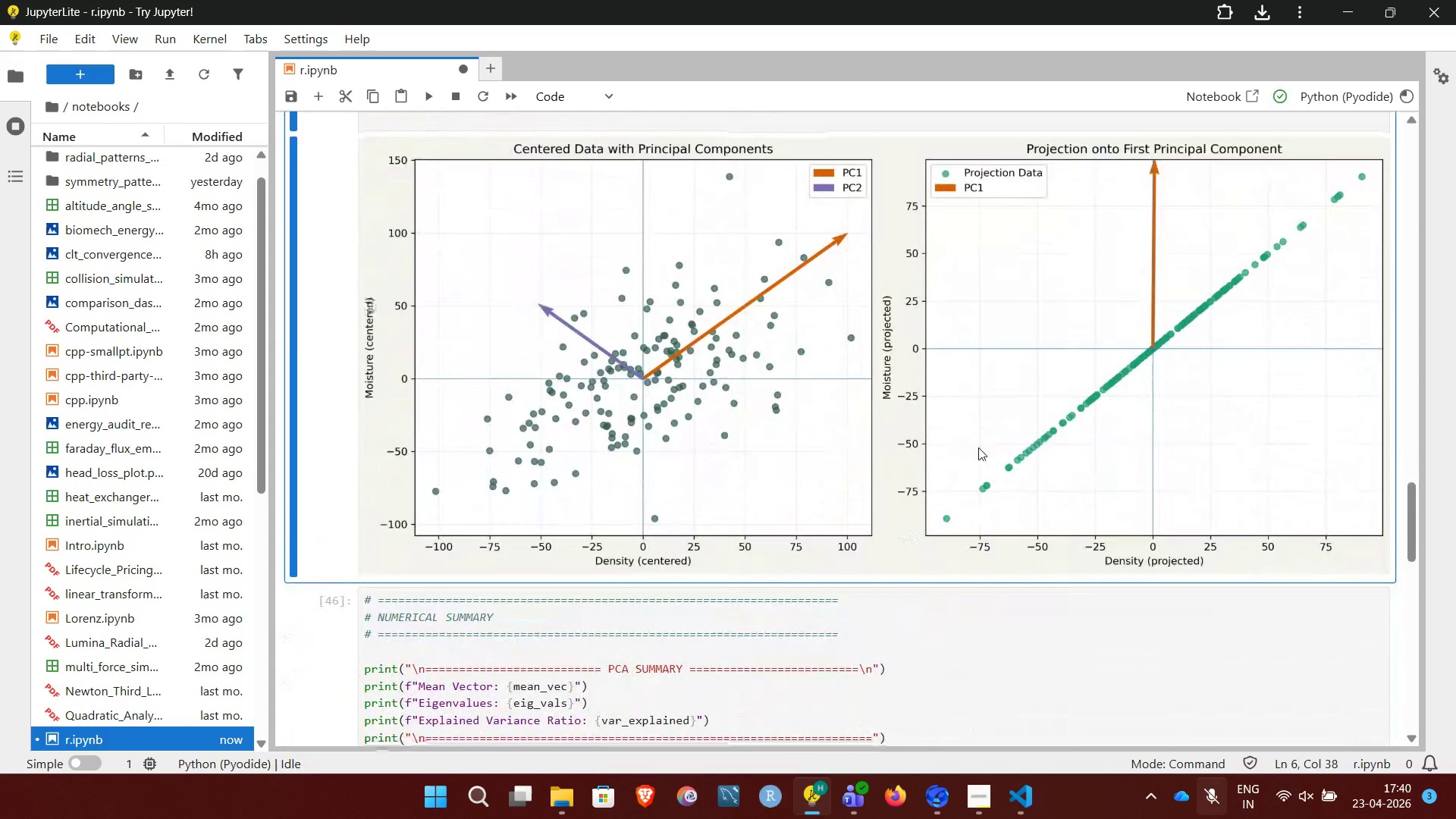 
left_click([1338, 5])
 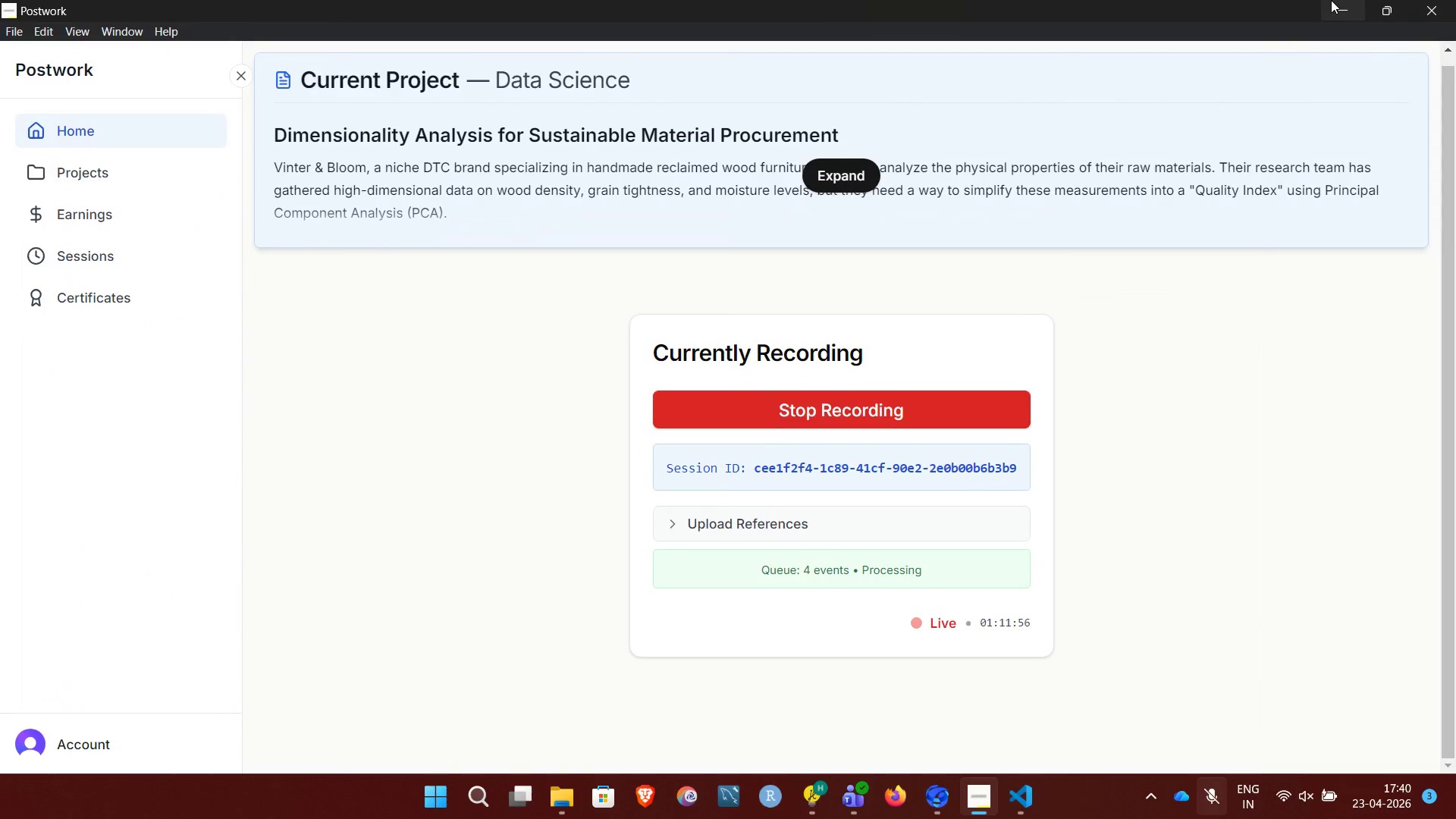 
left_click([1331, 0])
 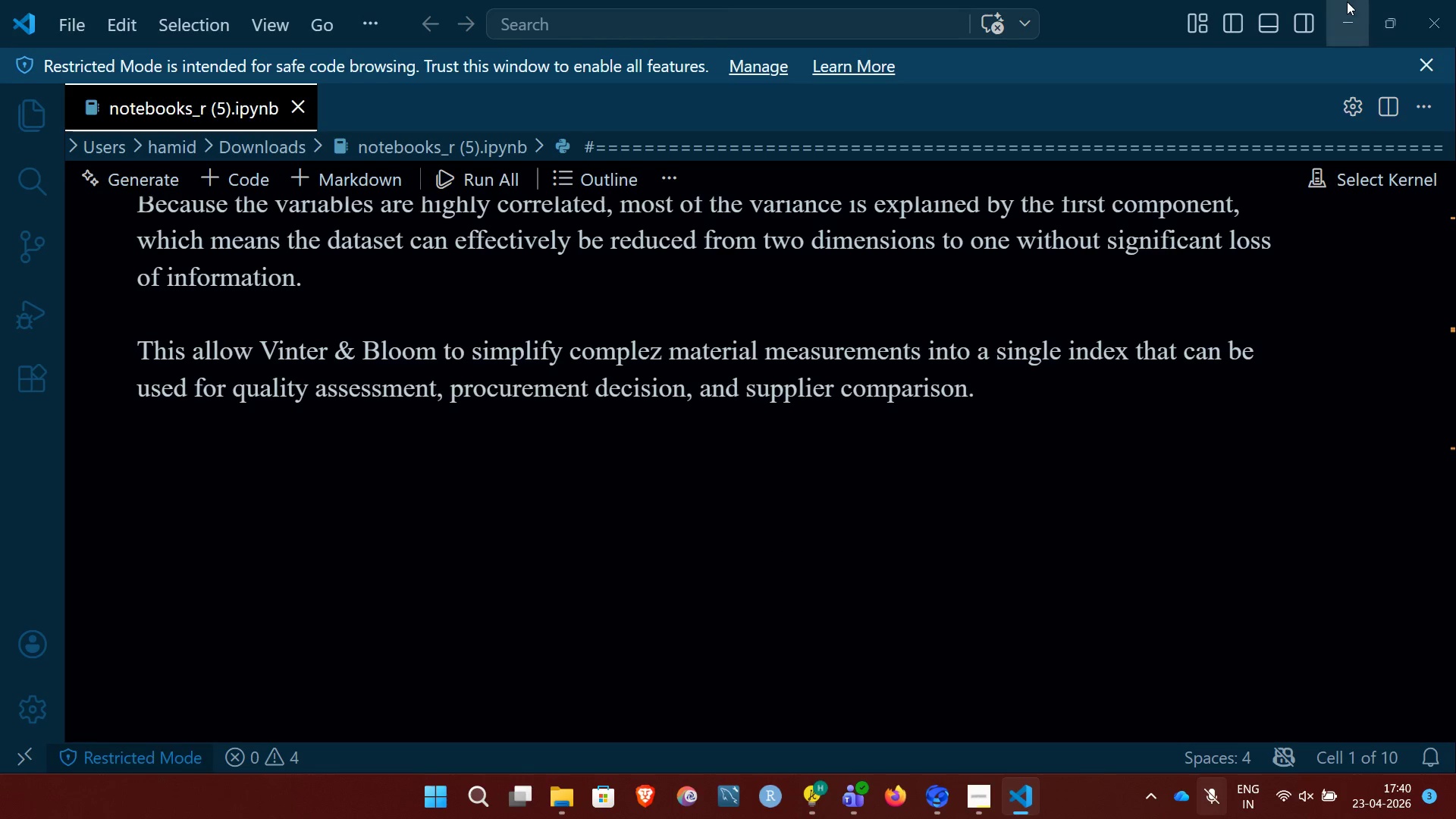 
left_click([1347, 2])
 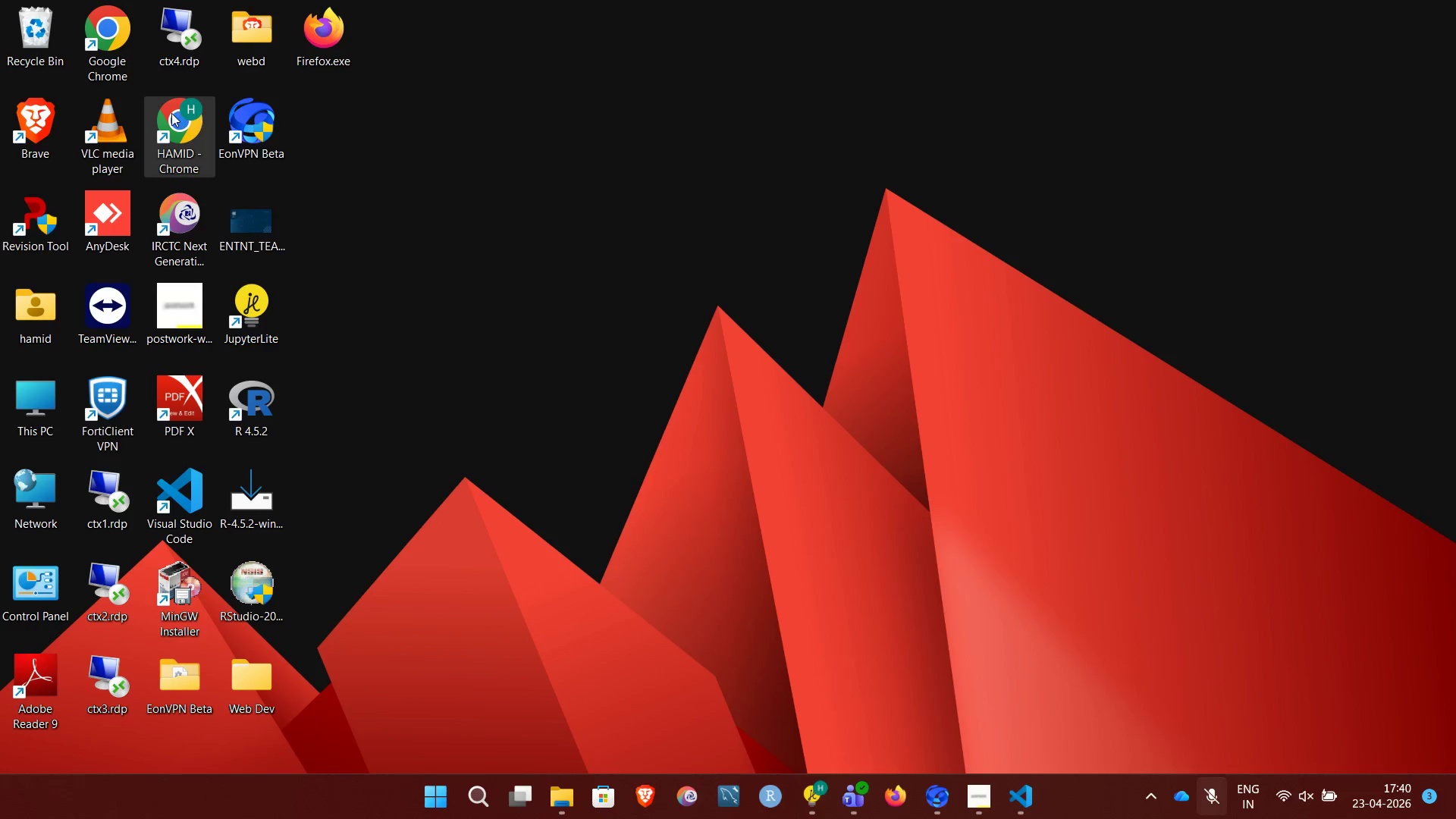 
double_click([171, 113])
 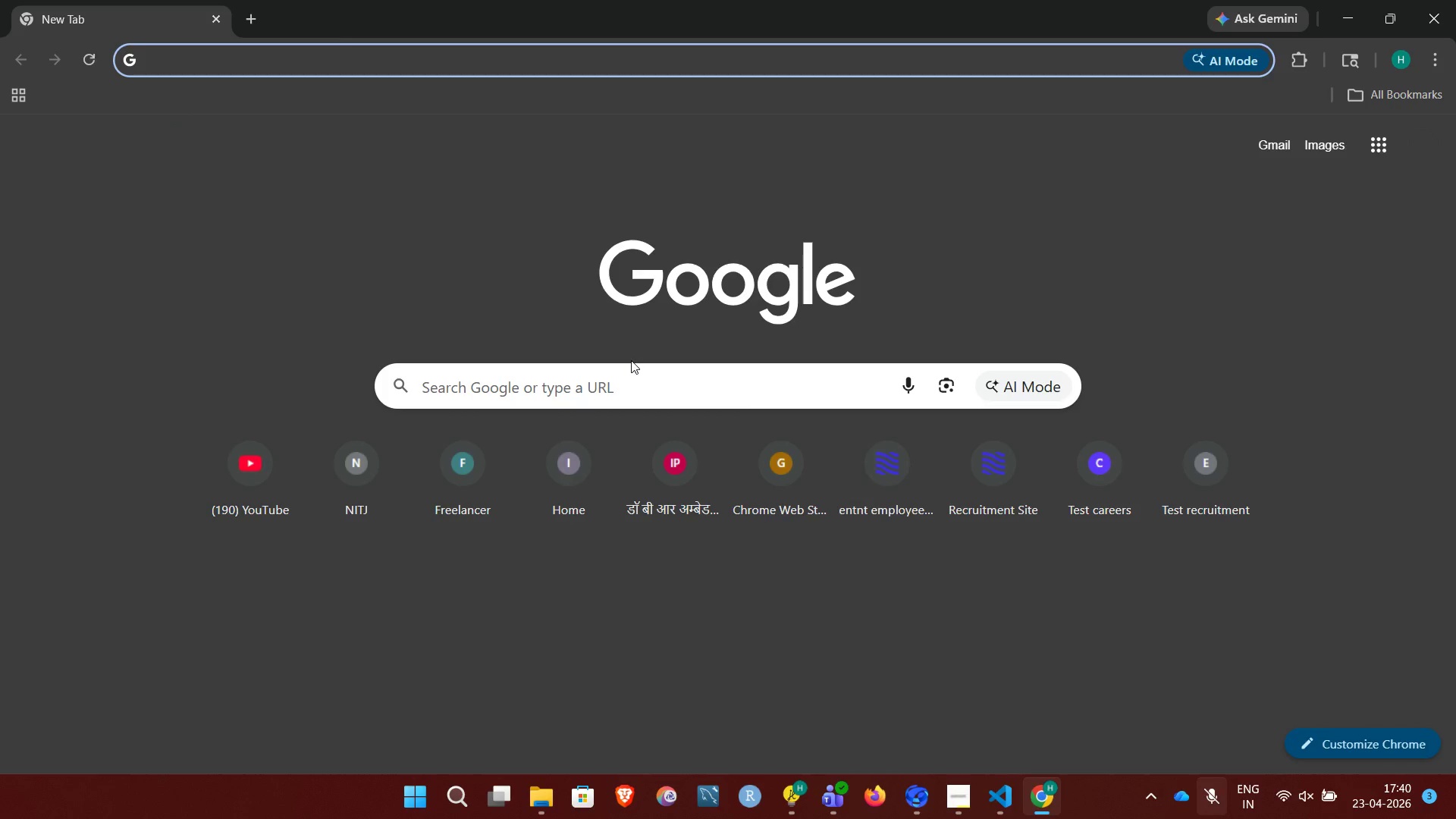 
left_click([638, 377])
 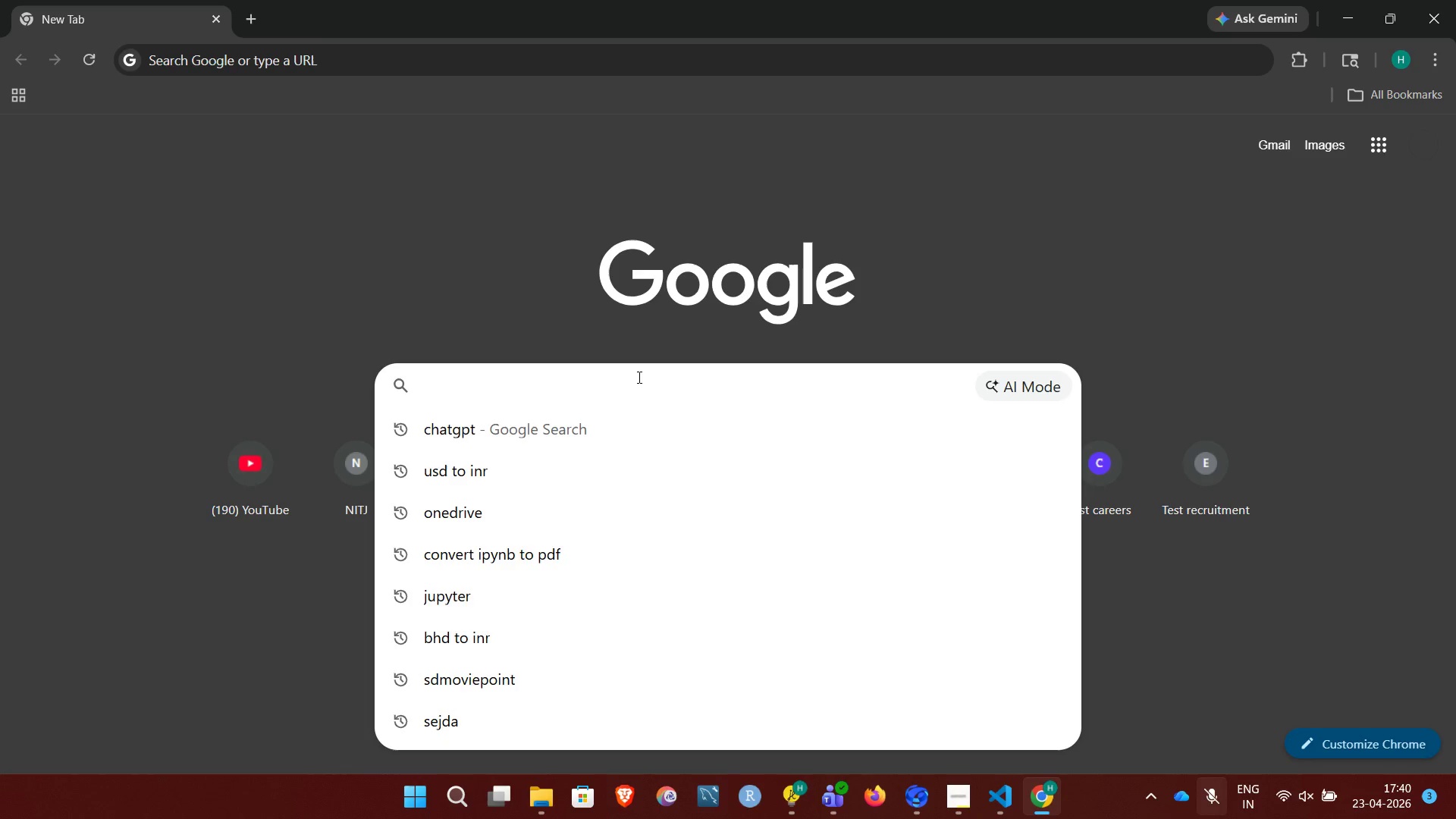 
type(x)
key(Backspace)
type(conv)
 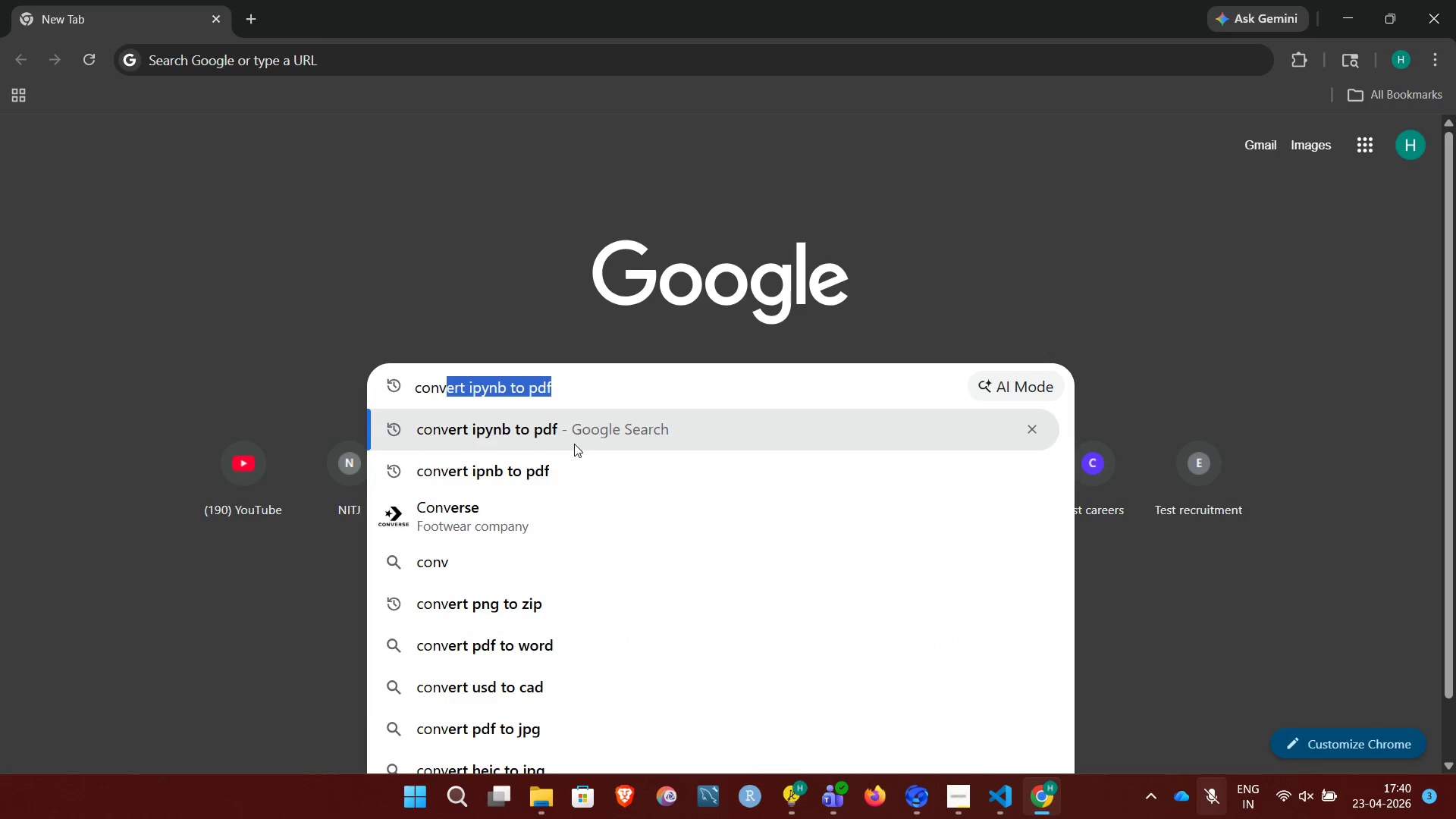 
left_click([574, 444])
 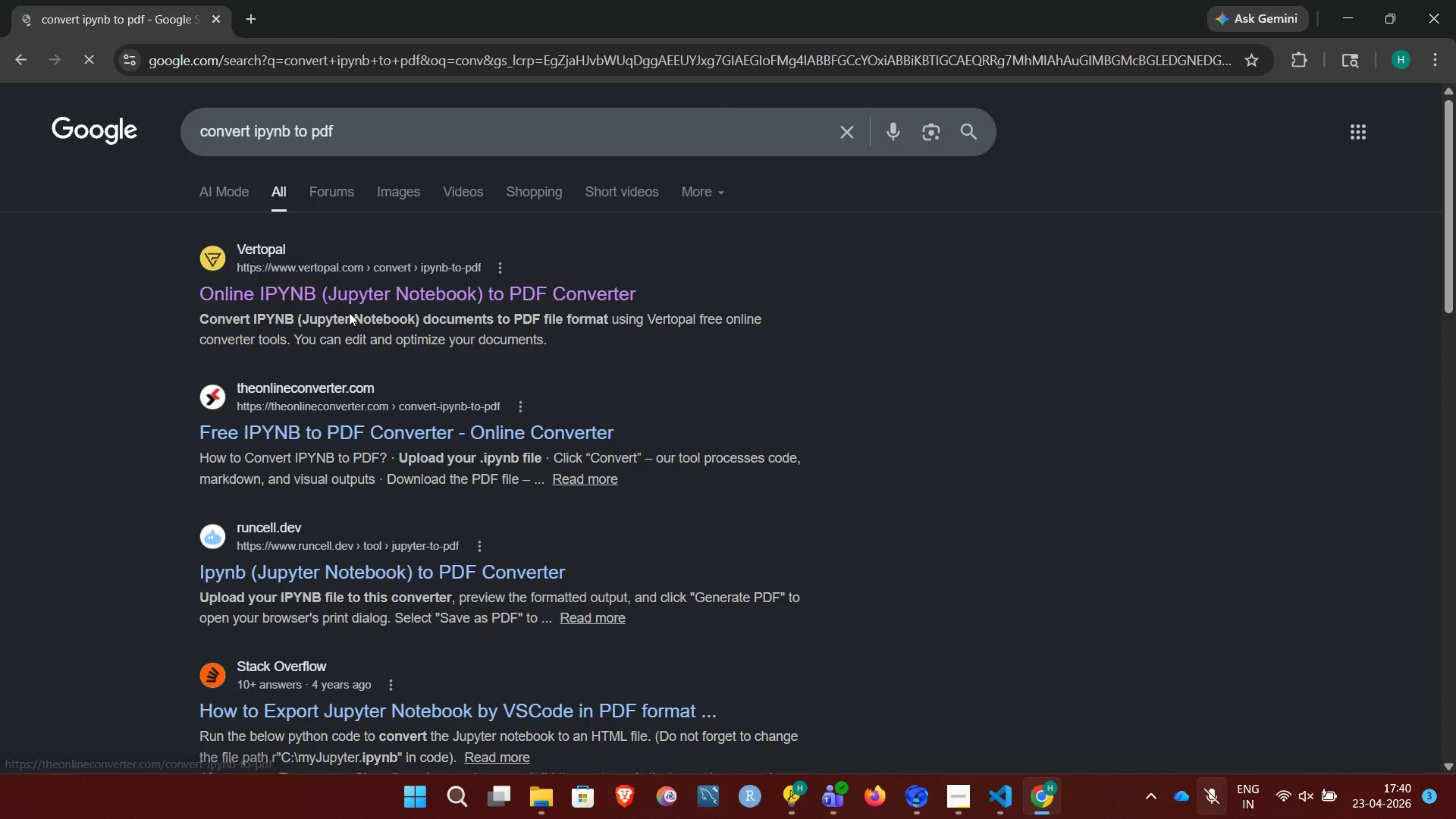 
left_click([330, 297])
 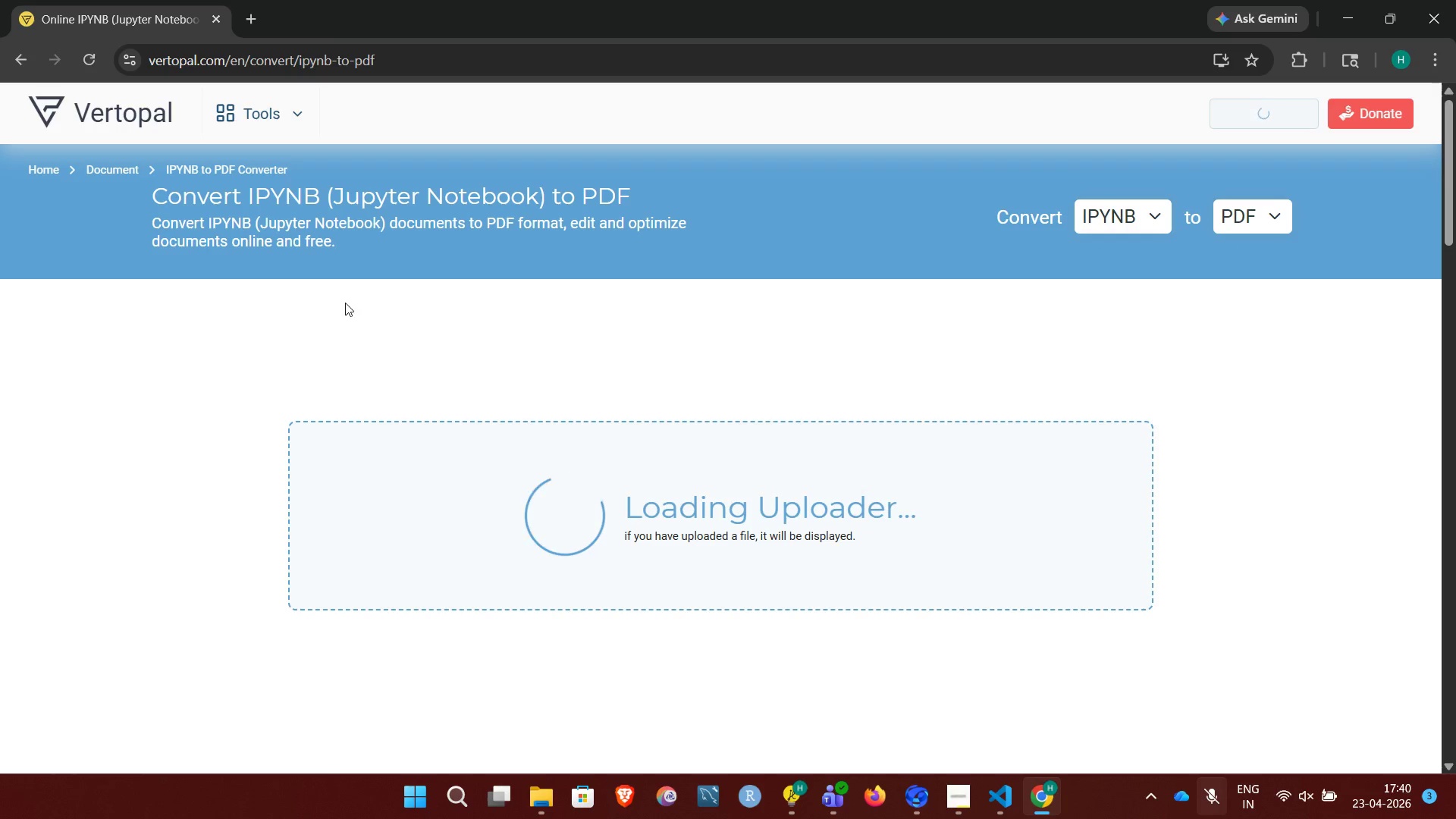 
wait(10.72)
 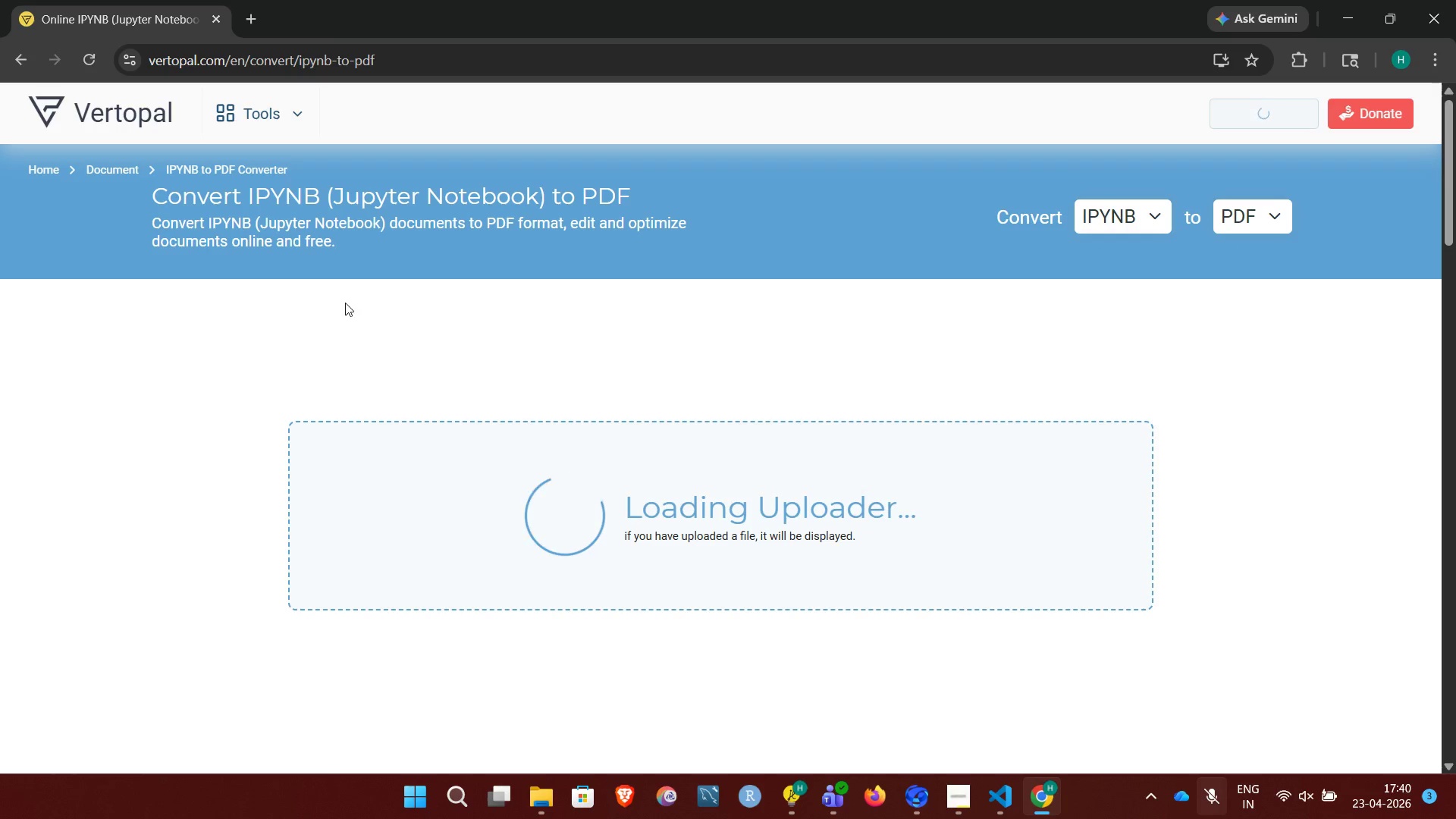 
left_click([602, 482])
 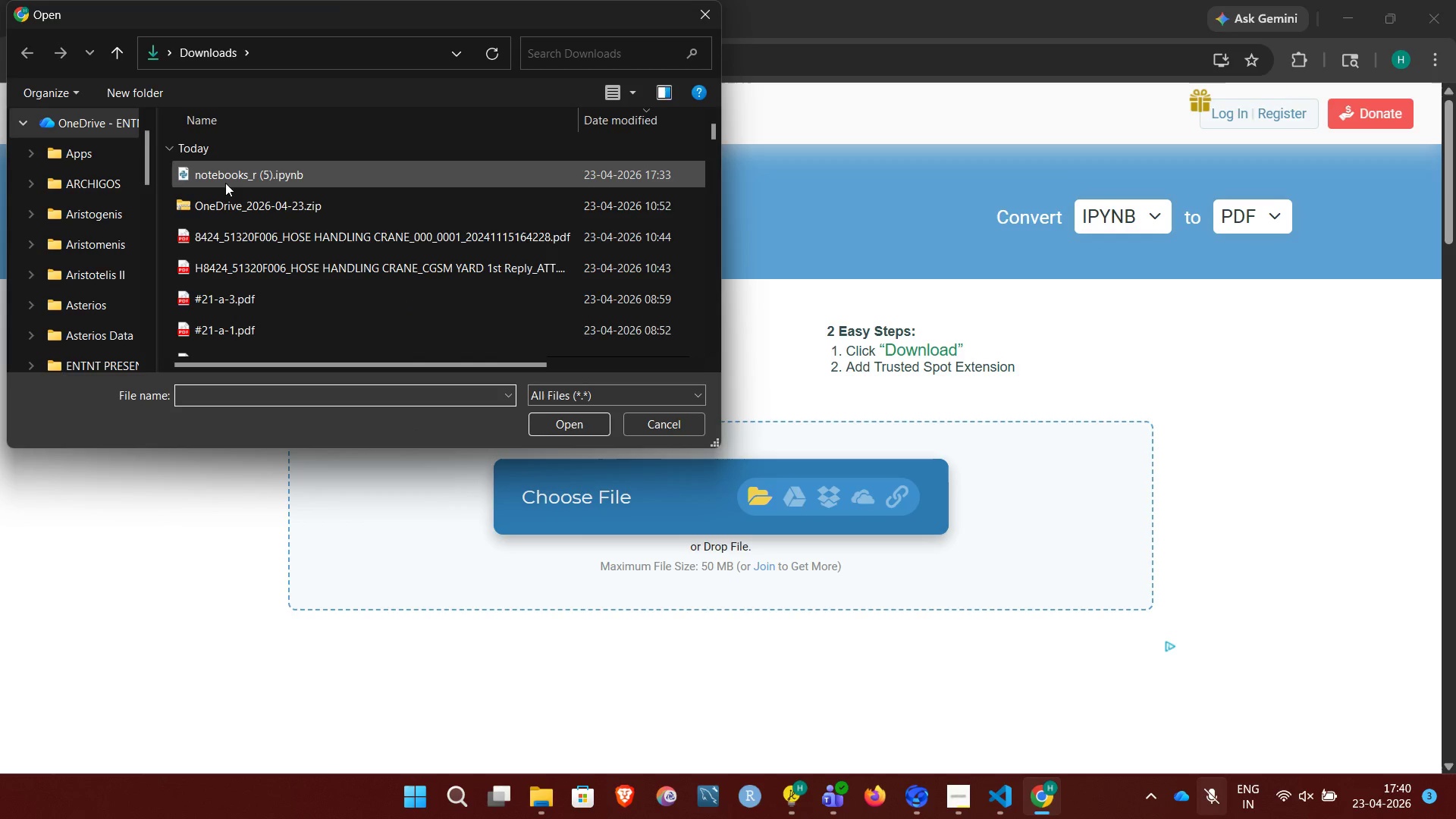 
left_click([237, 175])